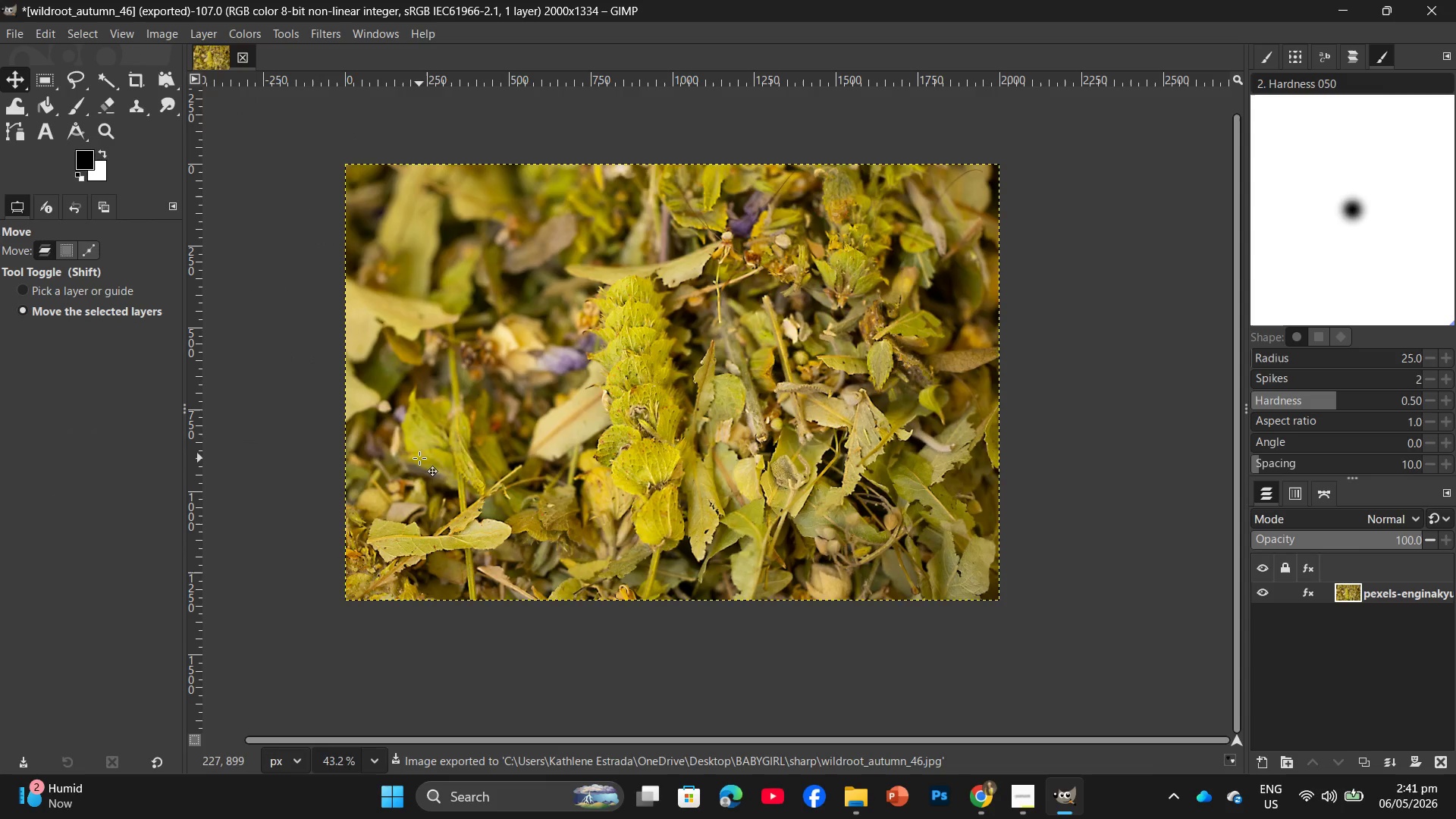 
left_click([980, 793])
 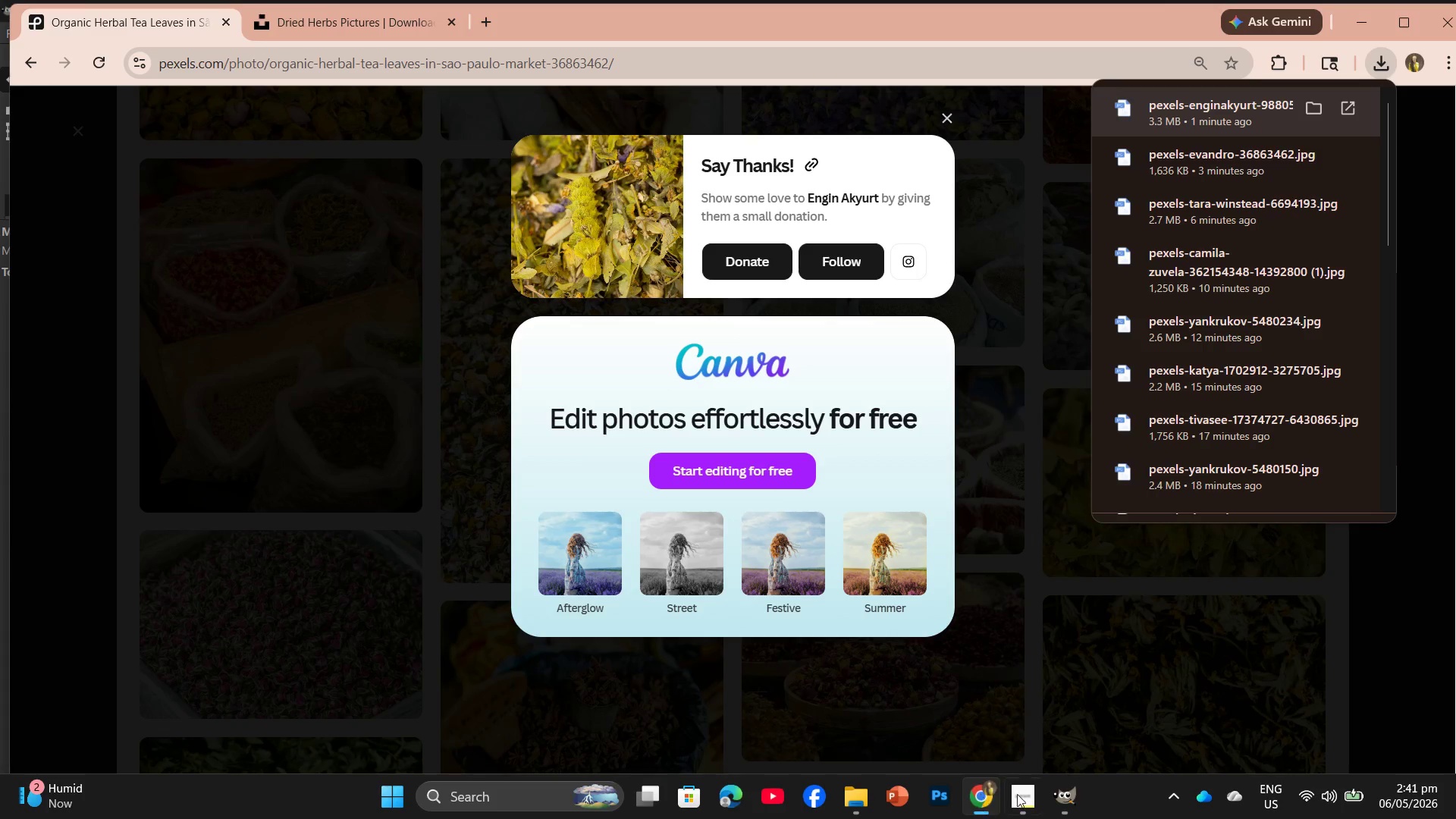 
left_click([1046, 686])
 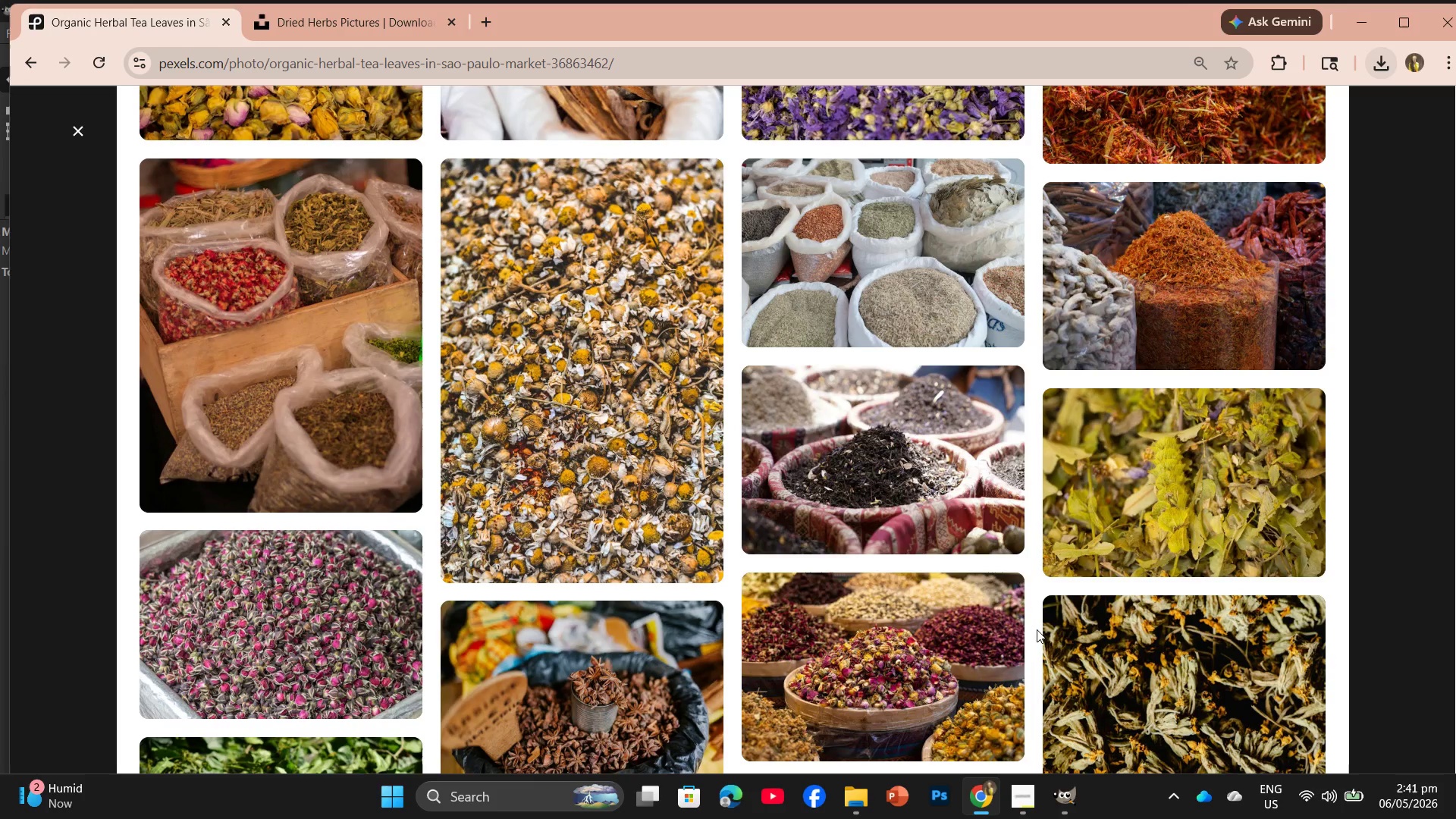 
scroll: coordinate [1015, 671], scroll_direction: down, amount: 3.0
 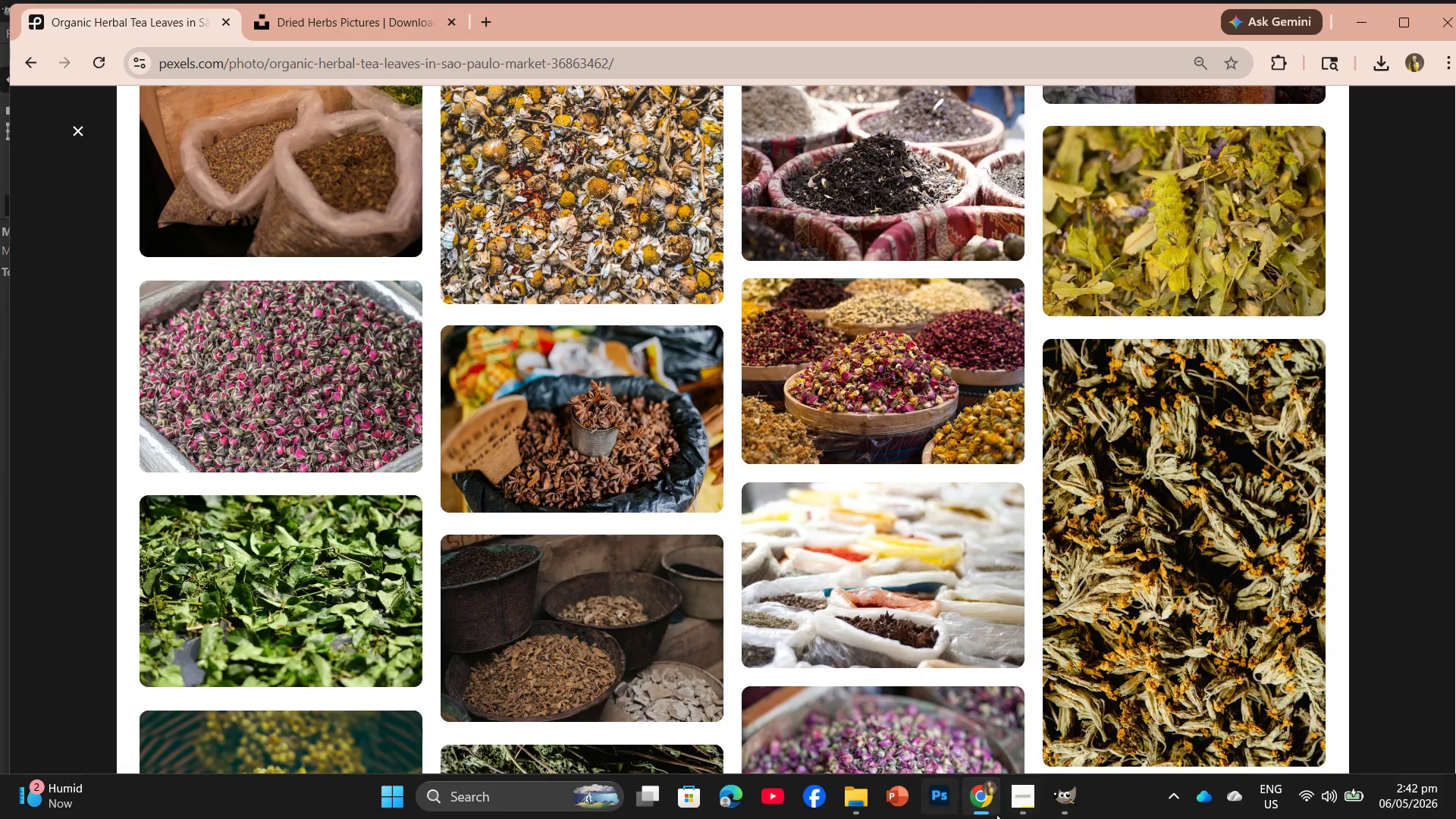 
wait(53.73)
 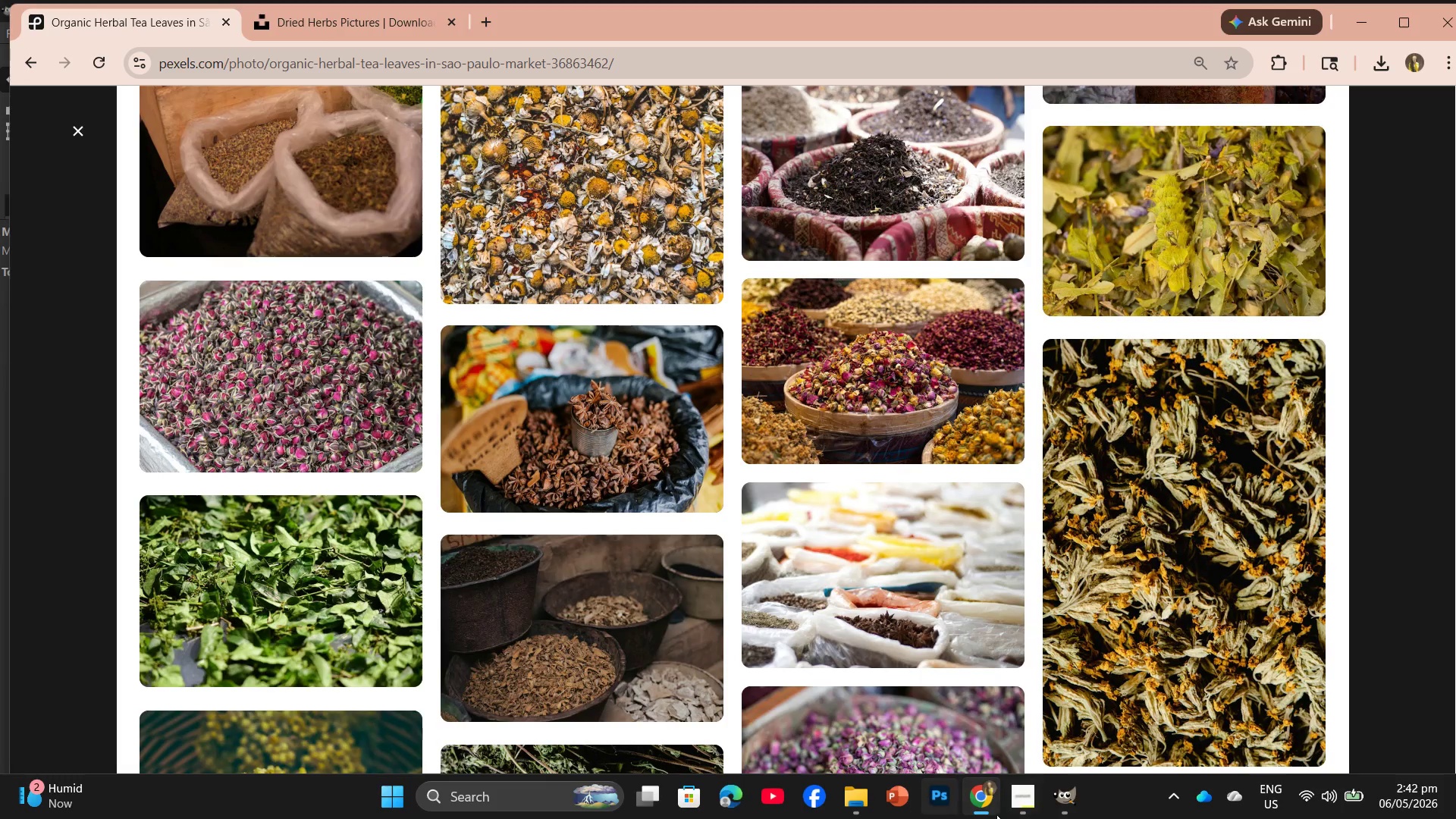 
scroll: coordinate [526, 585], scroll_direction: down, amount: 2.0
 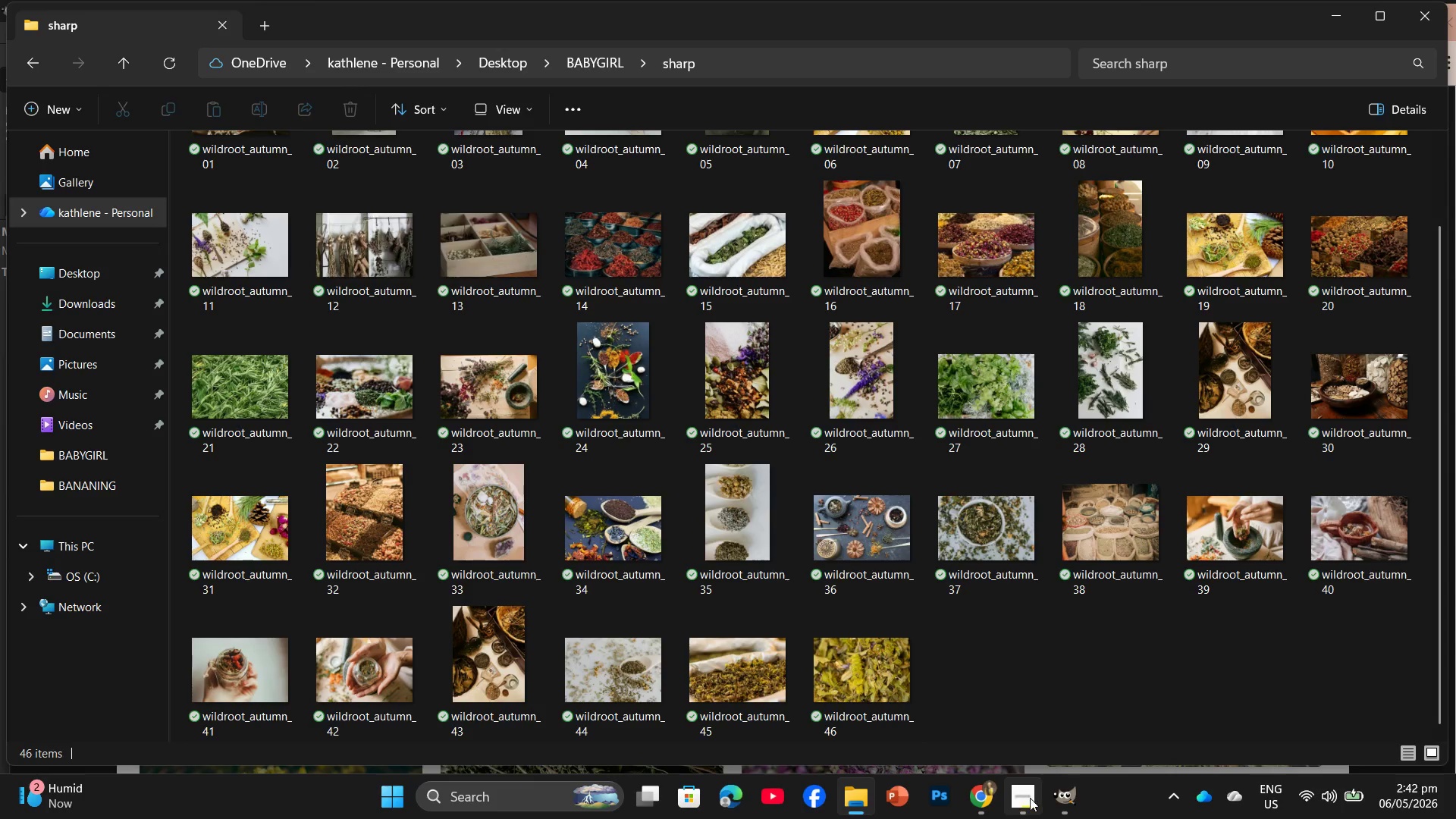 
left_click([987, 802])
 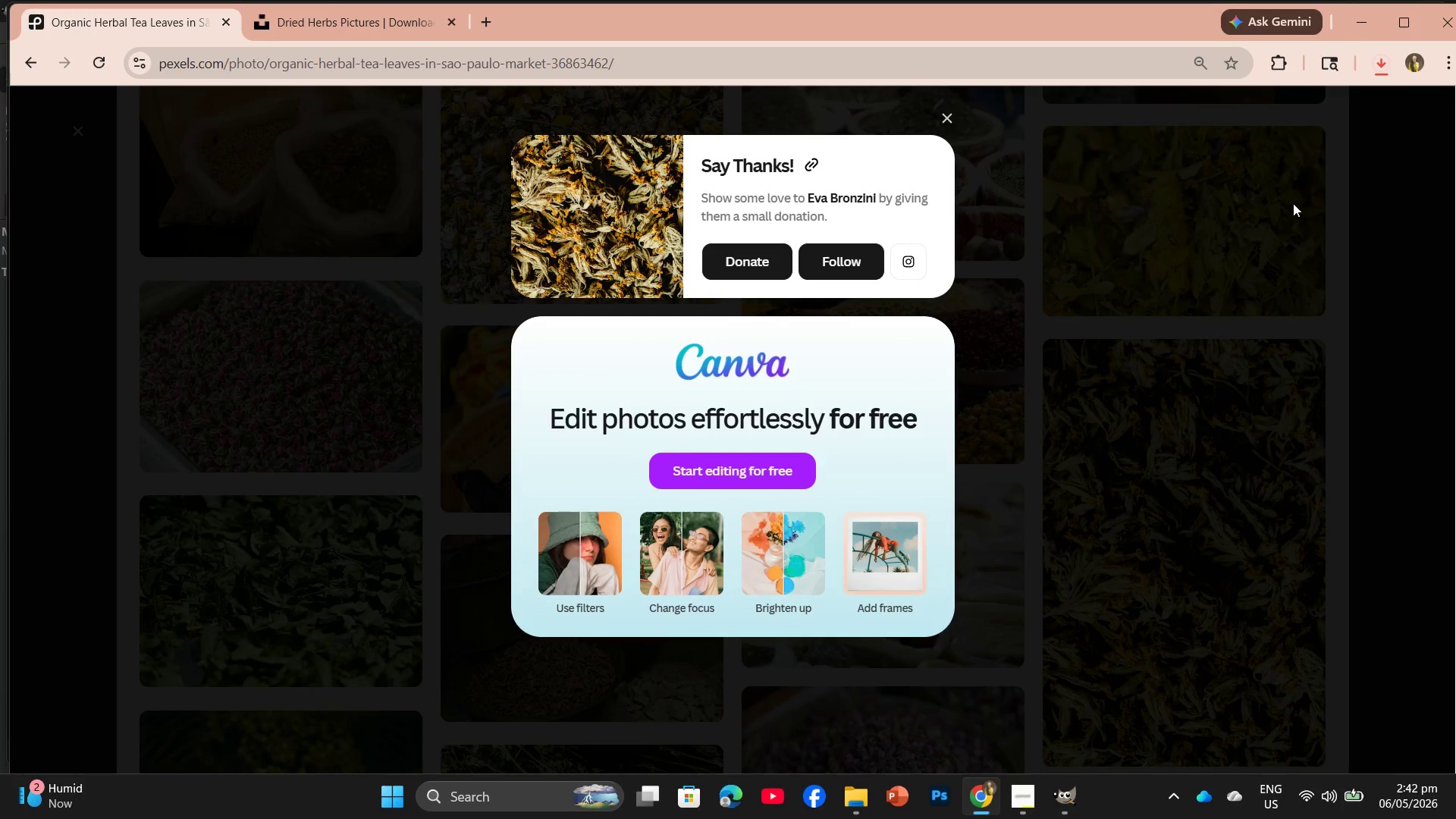 
left_click_drag(start_coordinate=[1188, 108], to_coordinate=[408, 303])
 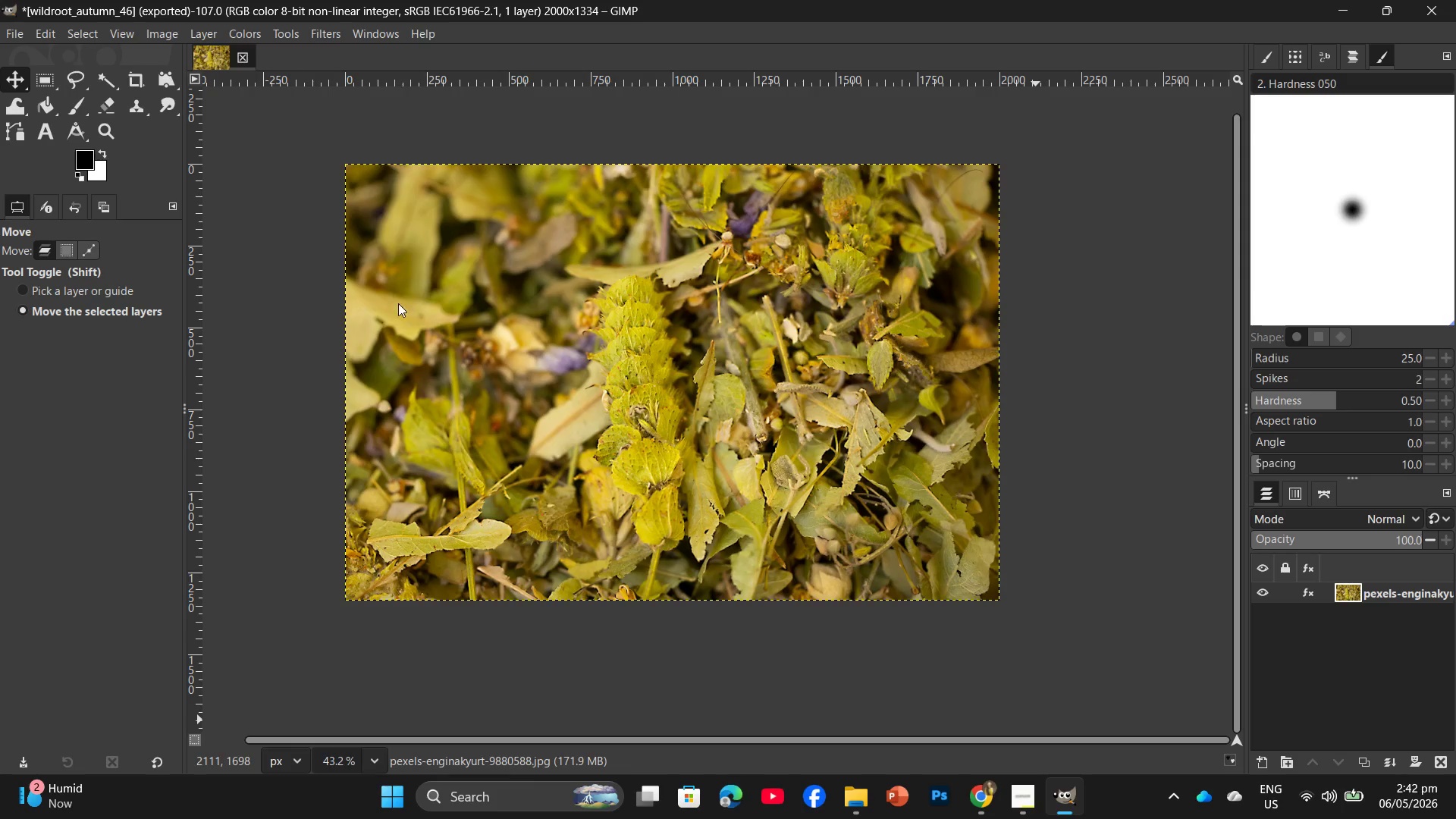 
left_click_drag(start_coordinate=[398, 303], to_coordinate=[413, 267])
 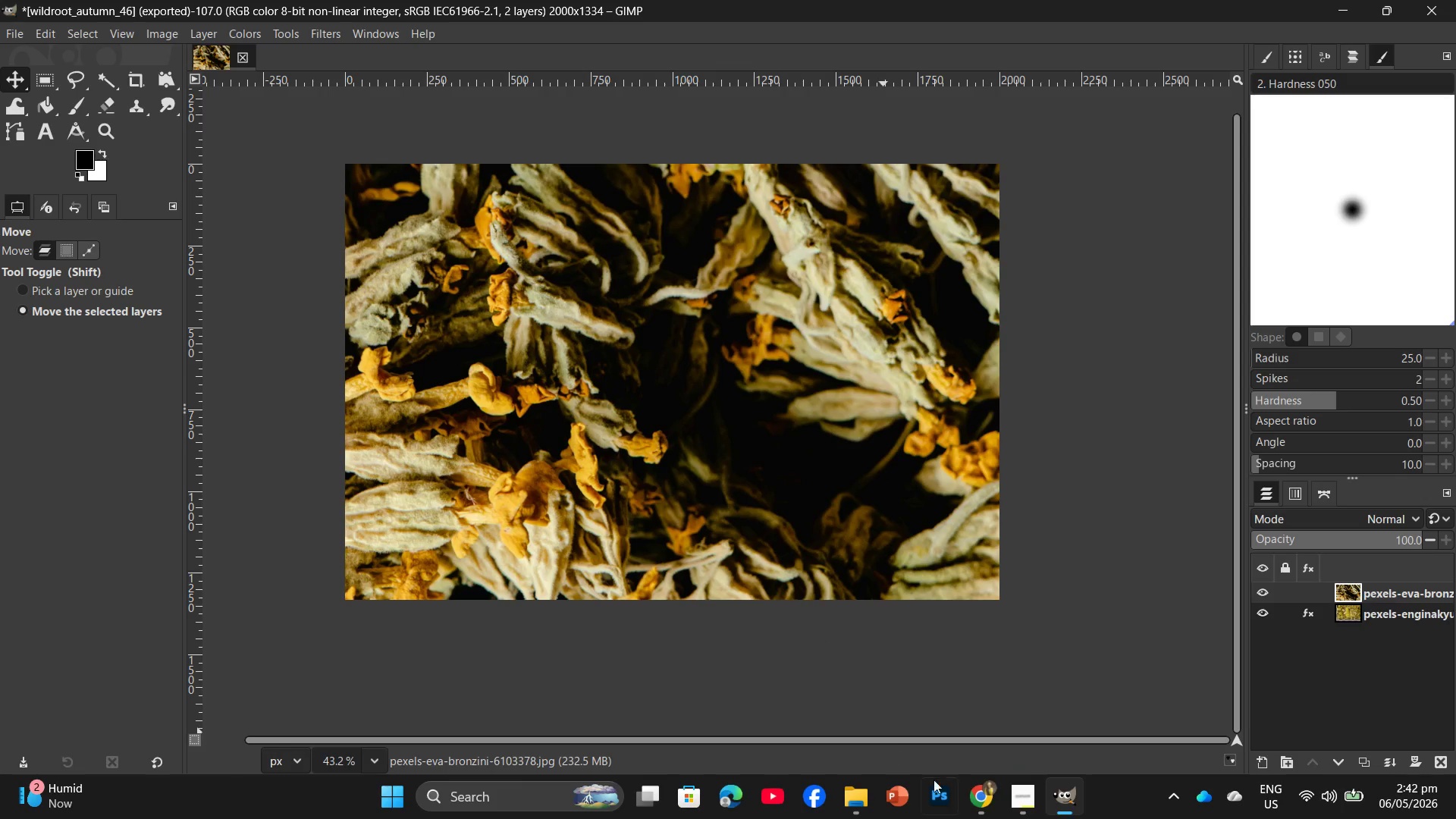 
left_click([985, 792])
 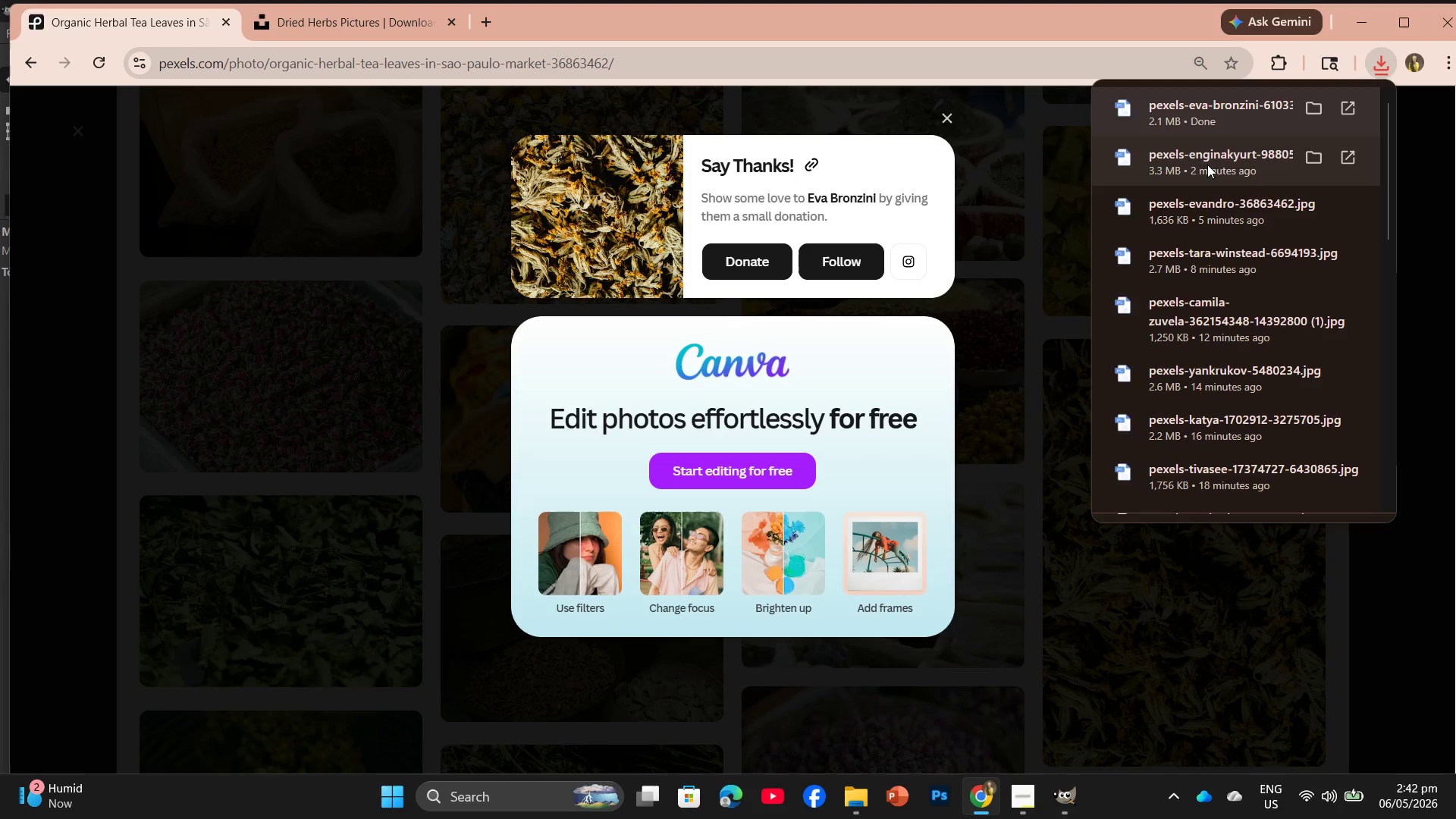 
left_click_drag(start_coordinate=[1201, 105], to_coordinate=[296, 52])
 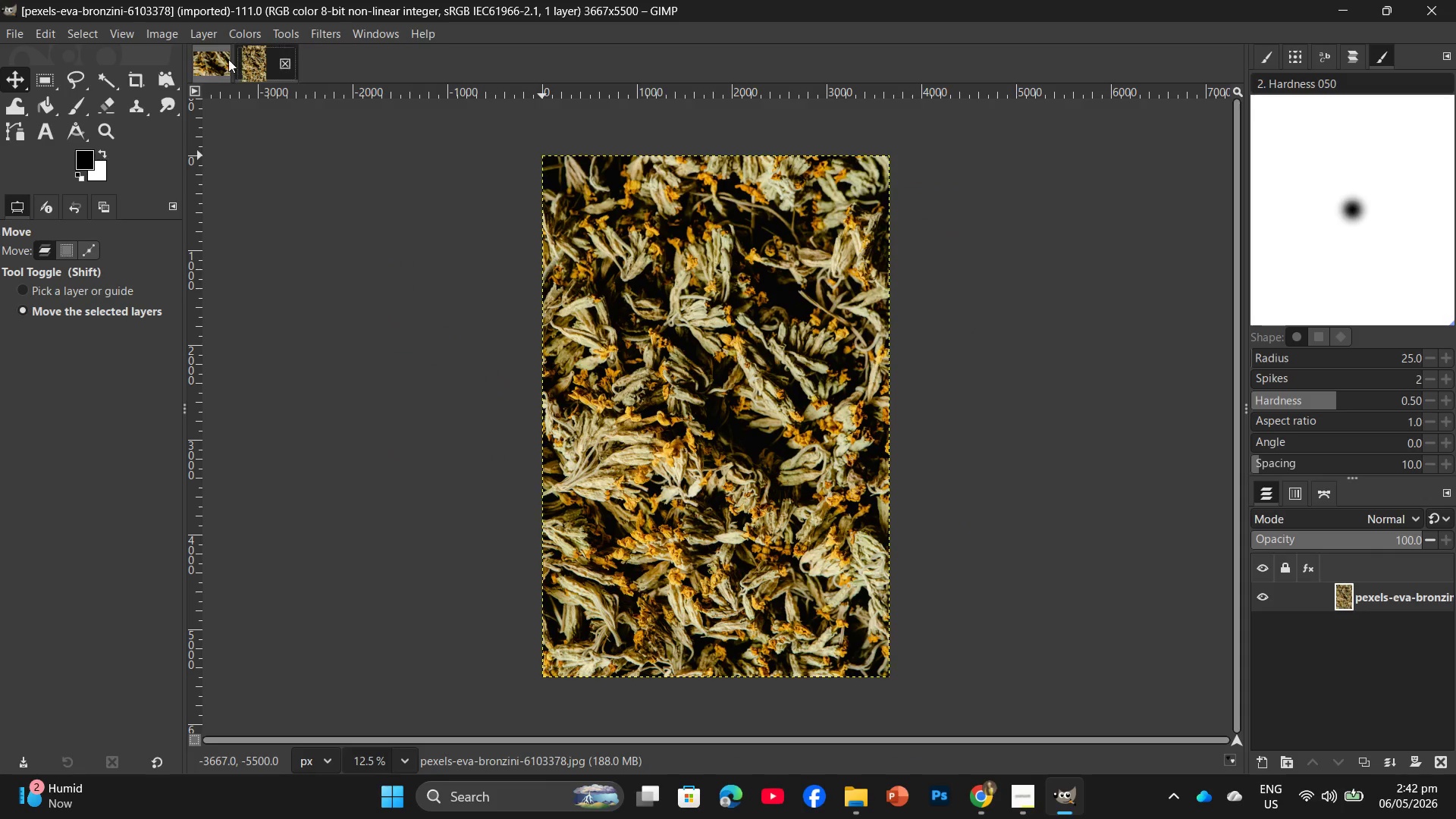 
double_click([238, 65])
 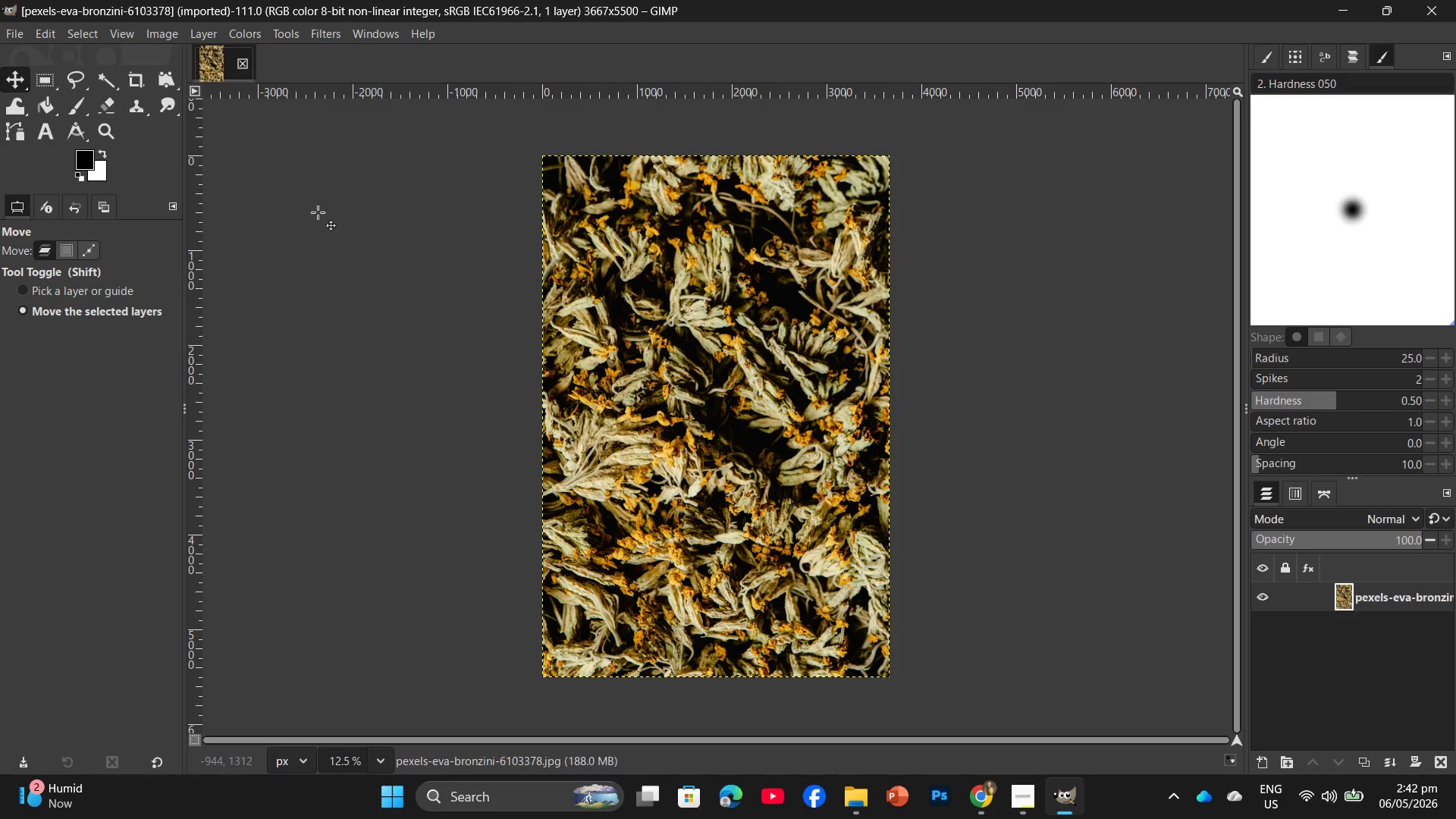 
left_click([175, 30])
 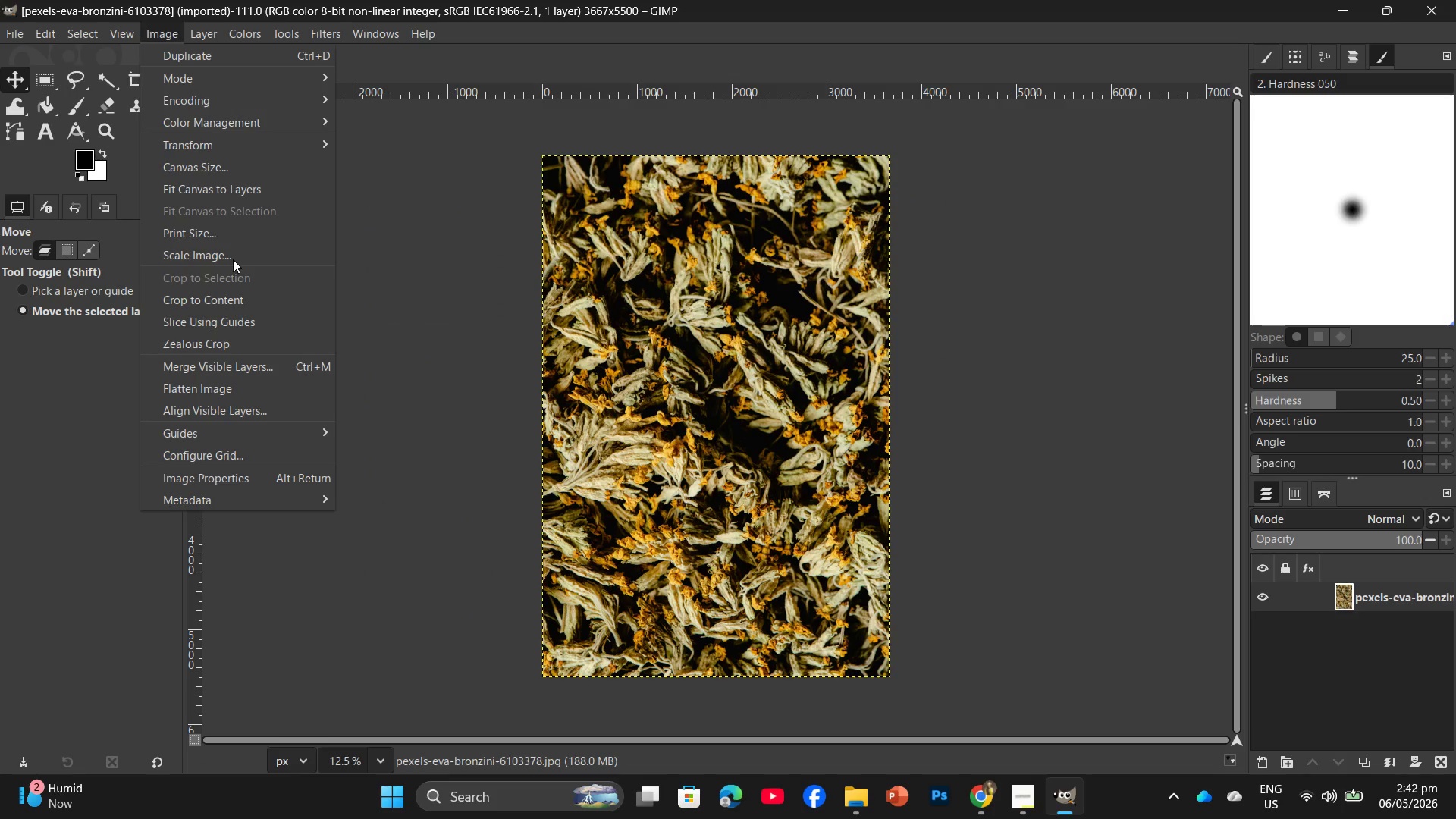 
left_click([233, 257])
 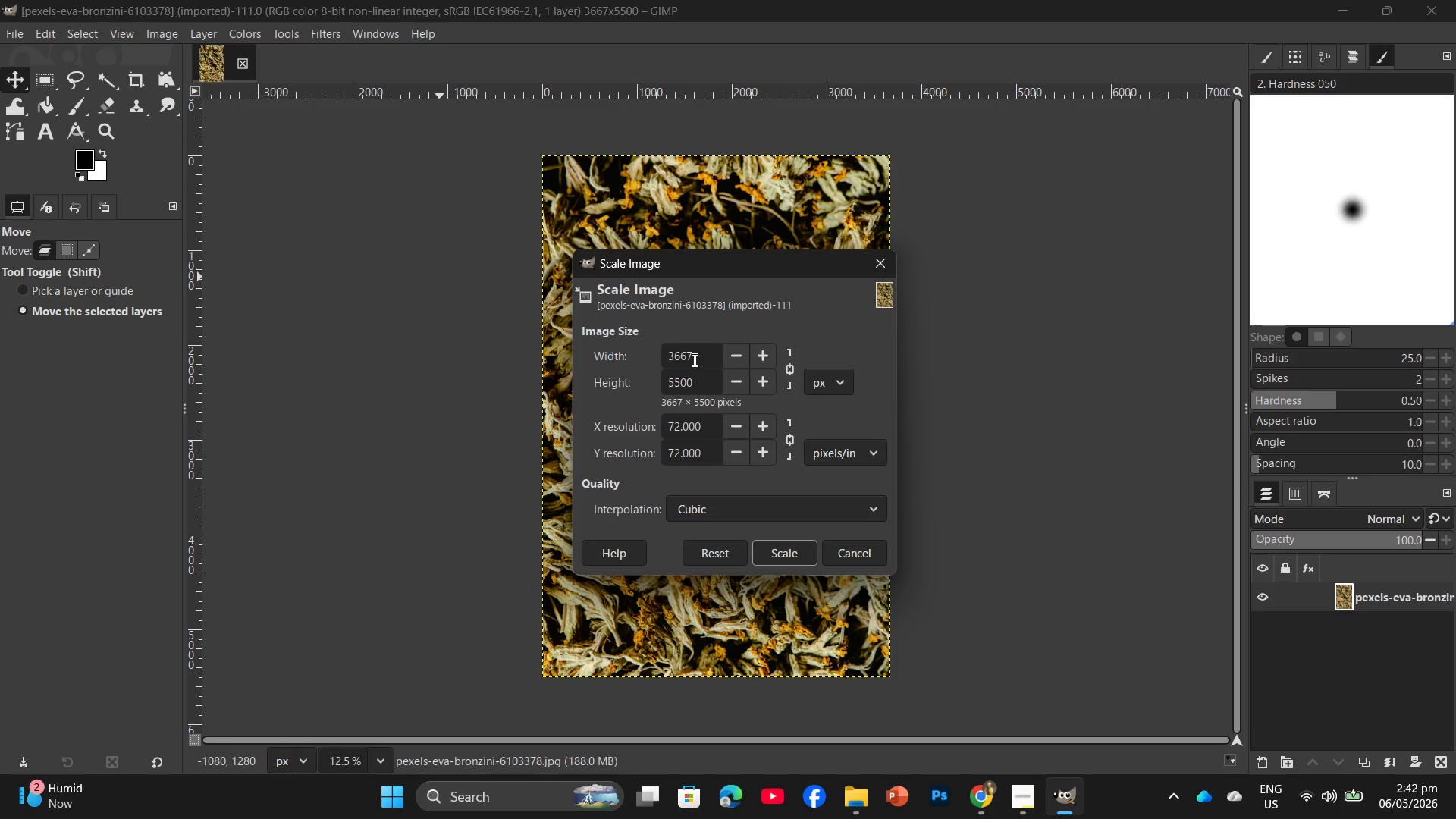 
left_click_drag(start_coordinate=[697, 380], to_coordinate=[670, 378])
 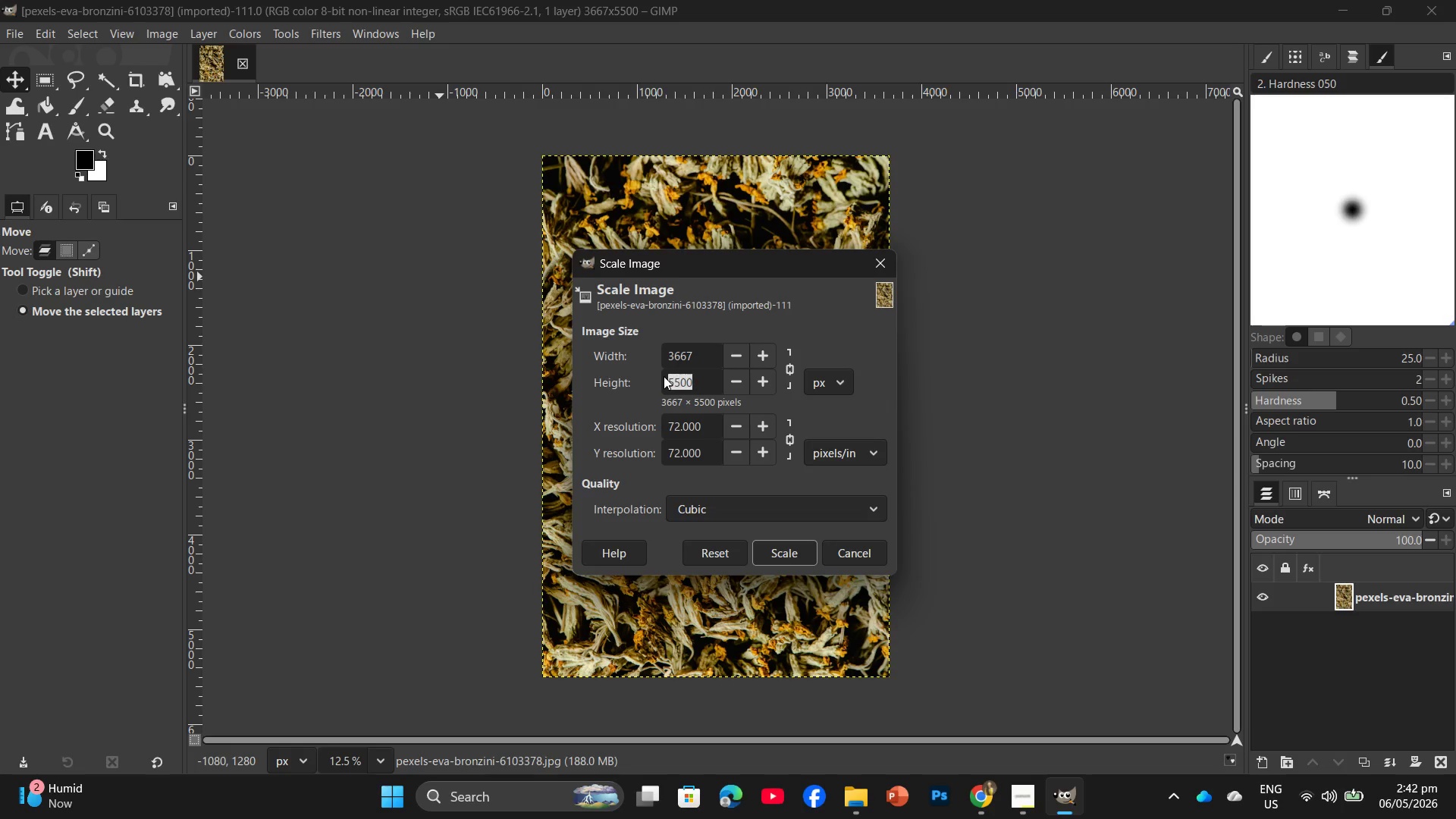 
key(Numpad2)
 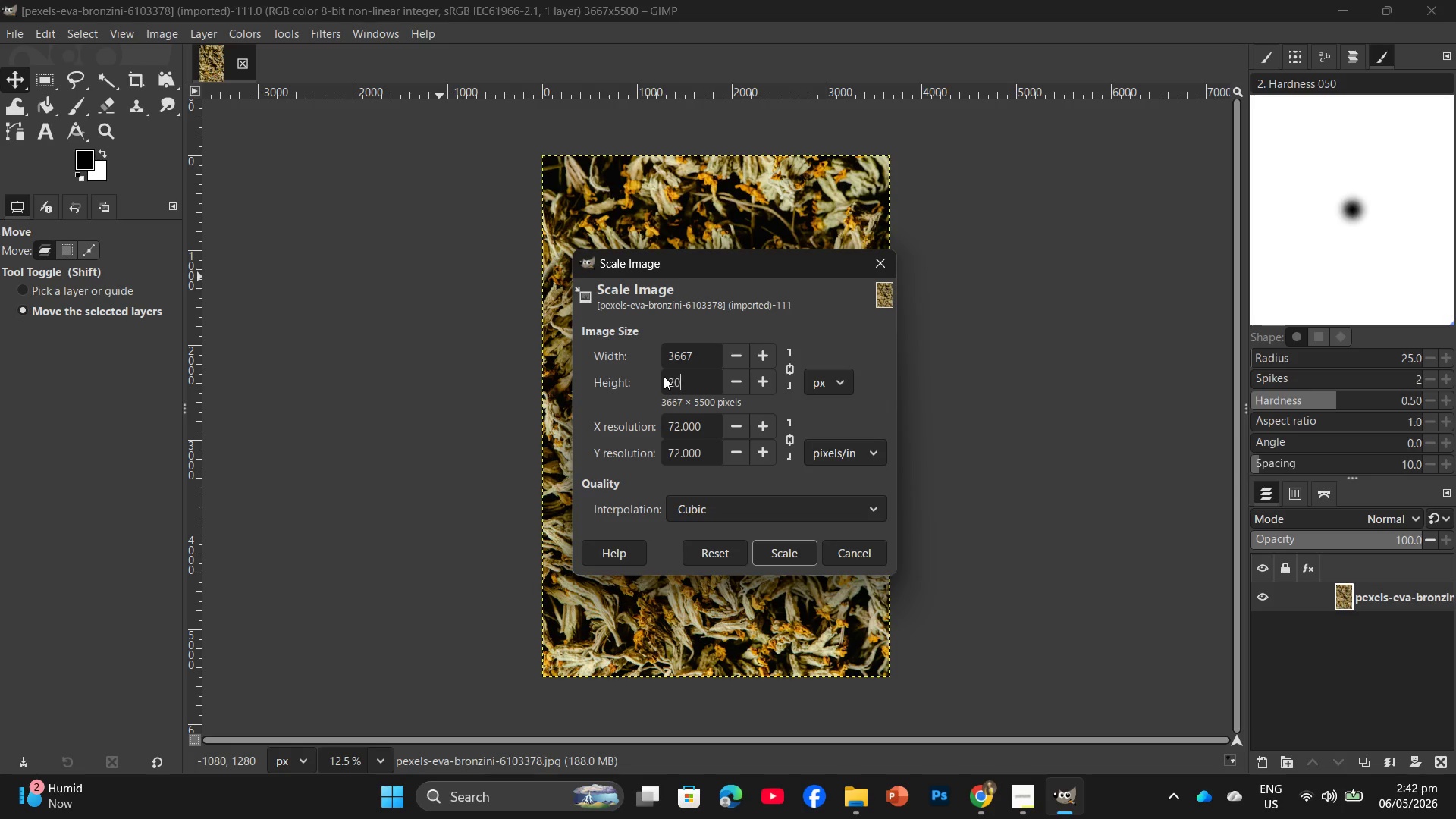 
key(Numpad0)
 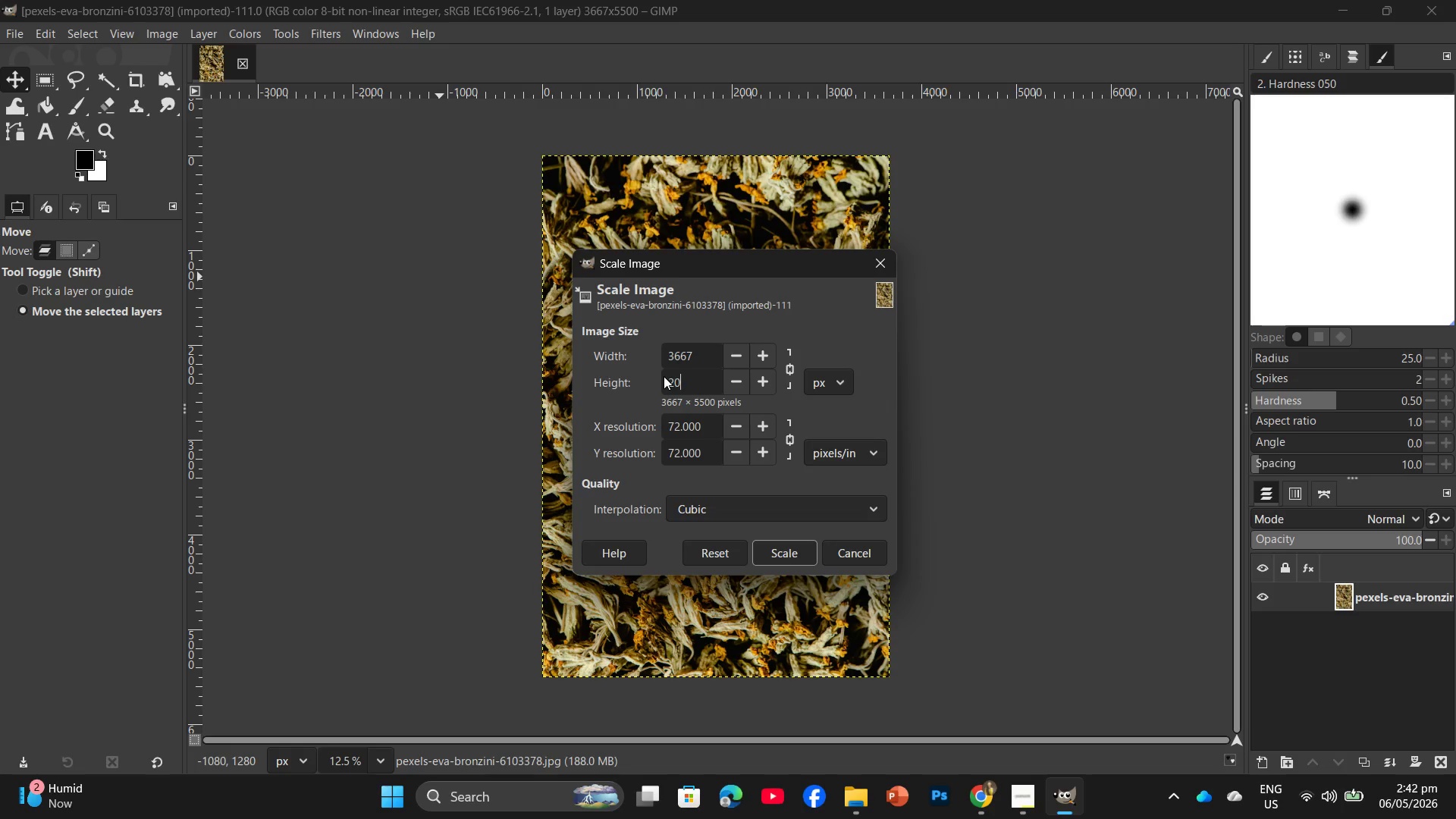 
key(Numpad0)
 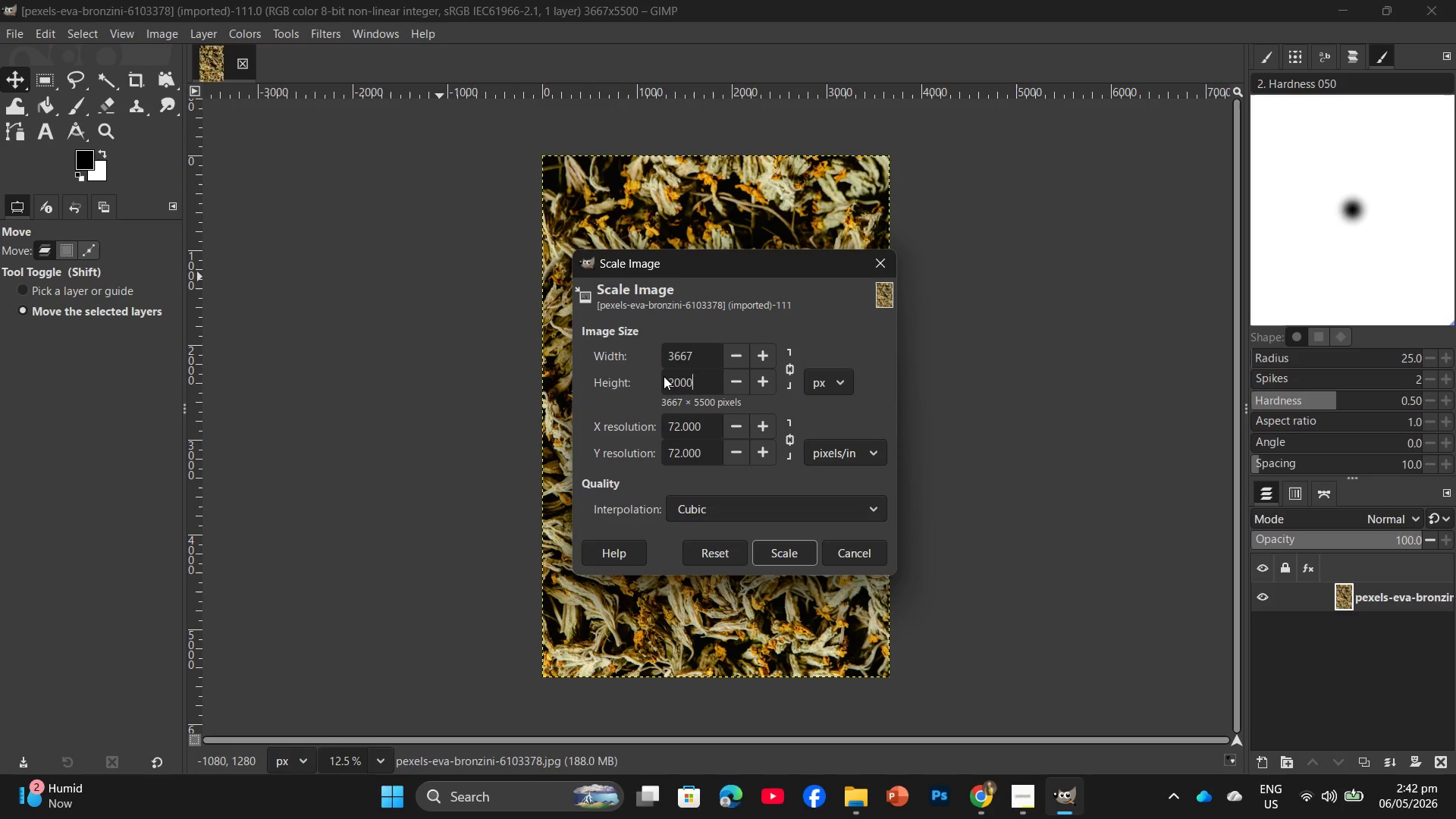 
key(Numpad0)
 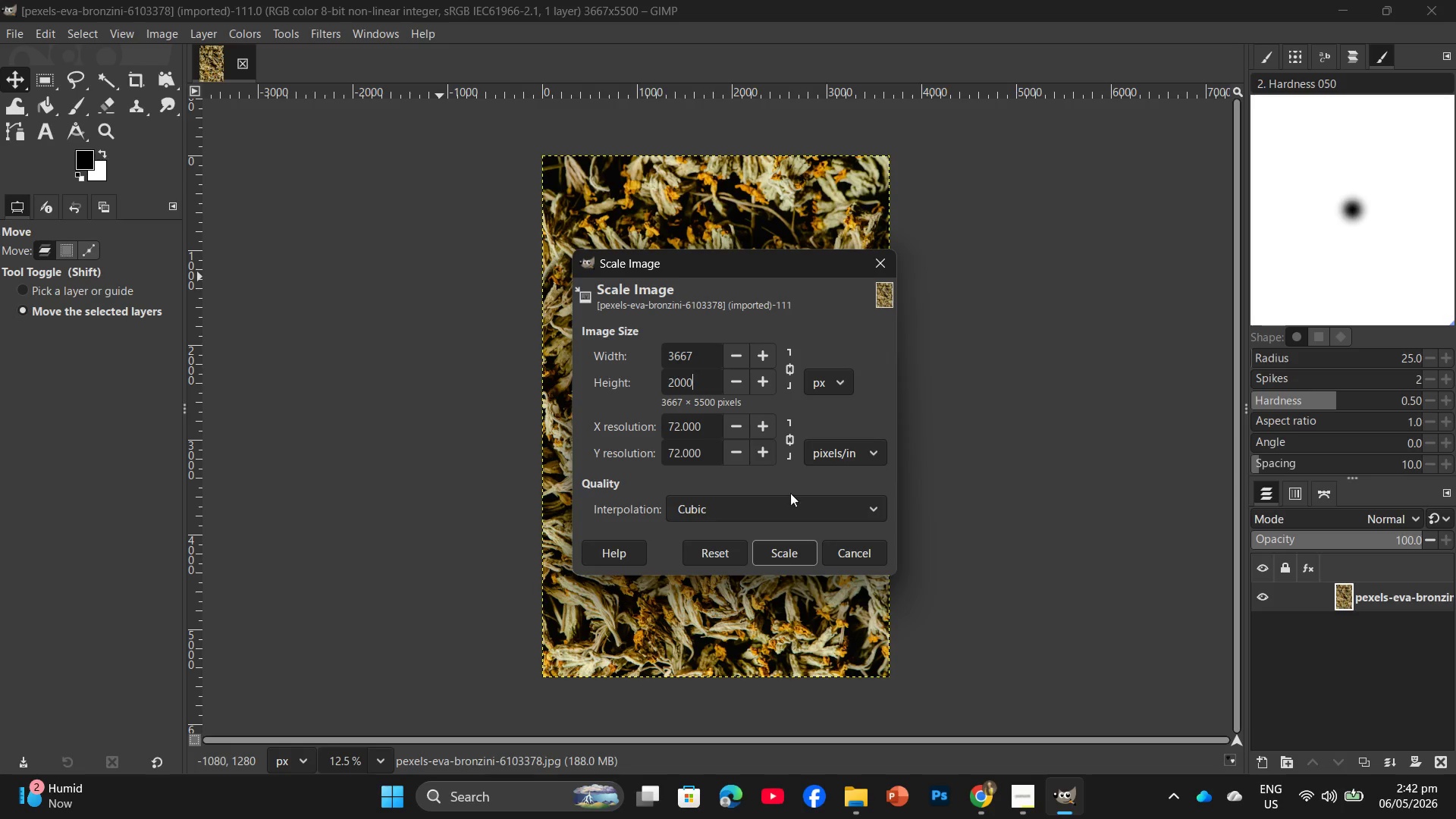 
left_click([800, 553])
 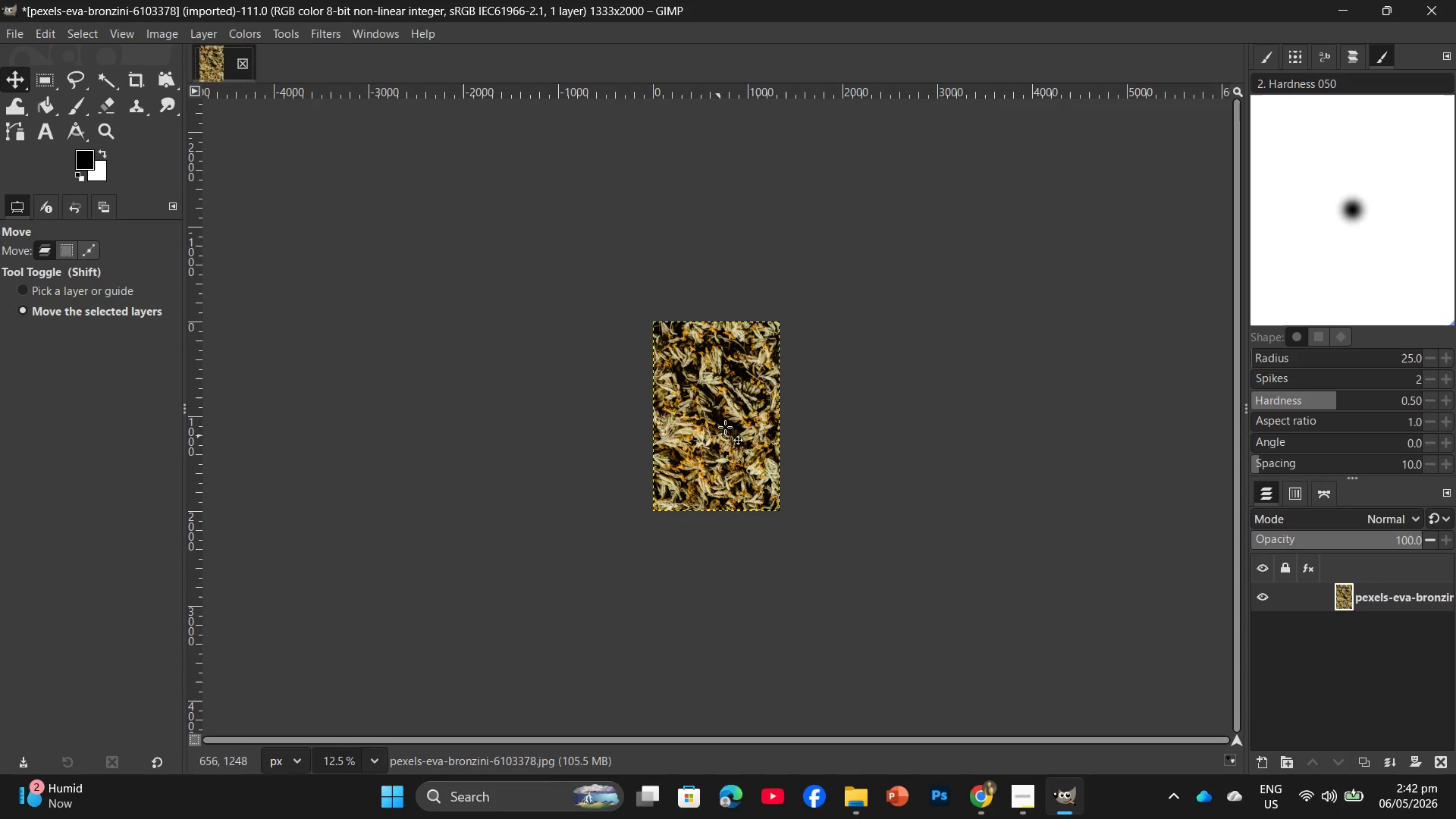 
hold_key(key=ControlLeft, duration=1.86)
scroll: coordinate [704, 367], scroll_direction: up, amount: 18.0
 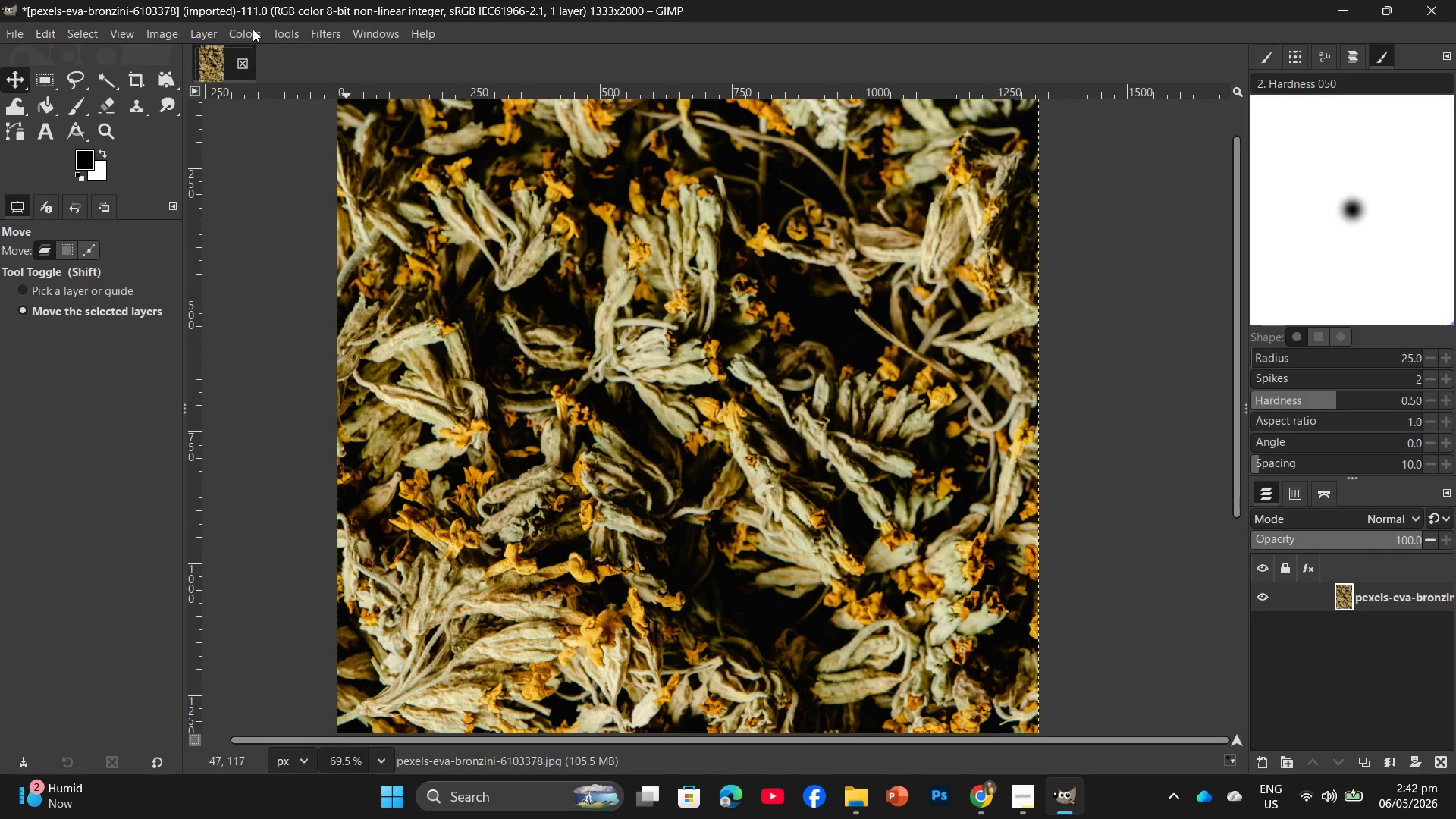 
left_click([321, 34])
 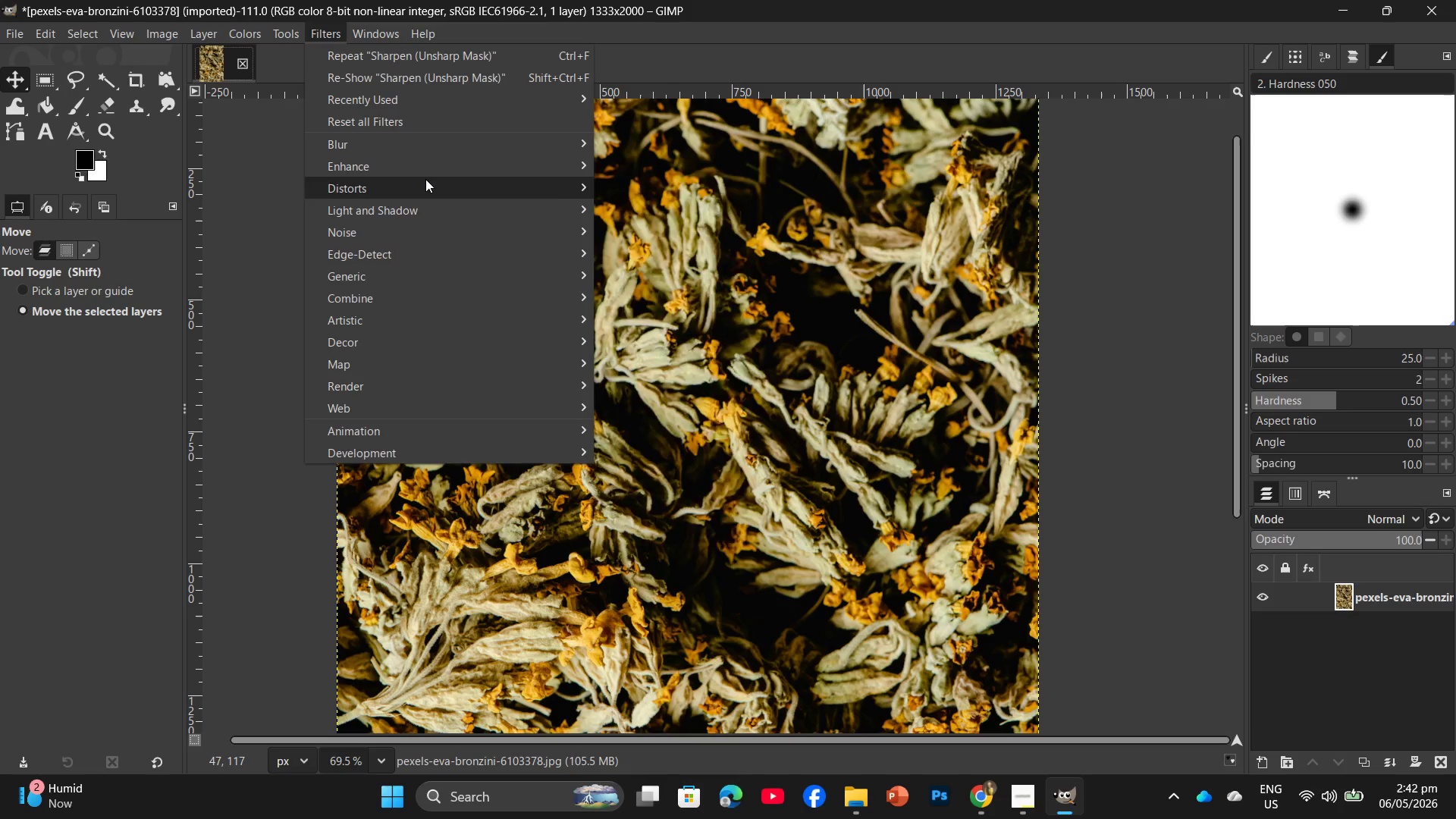 
left_click([431, 169])
 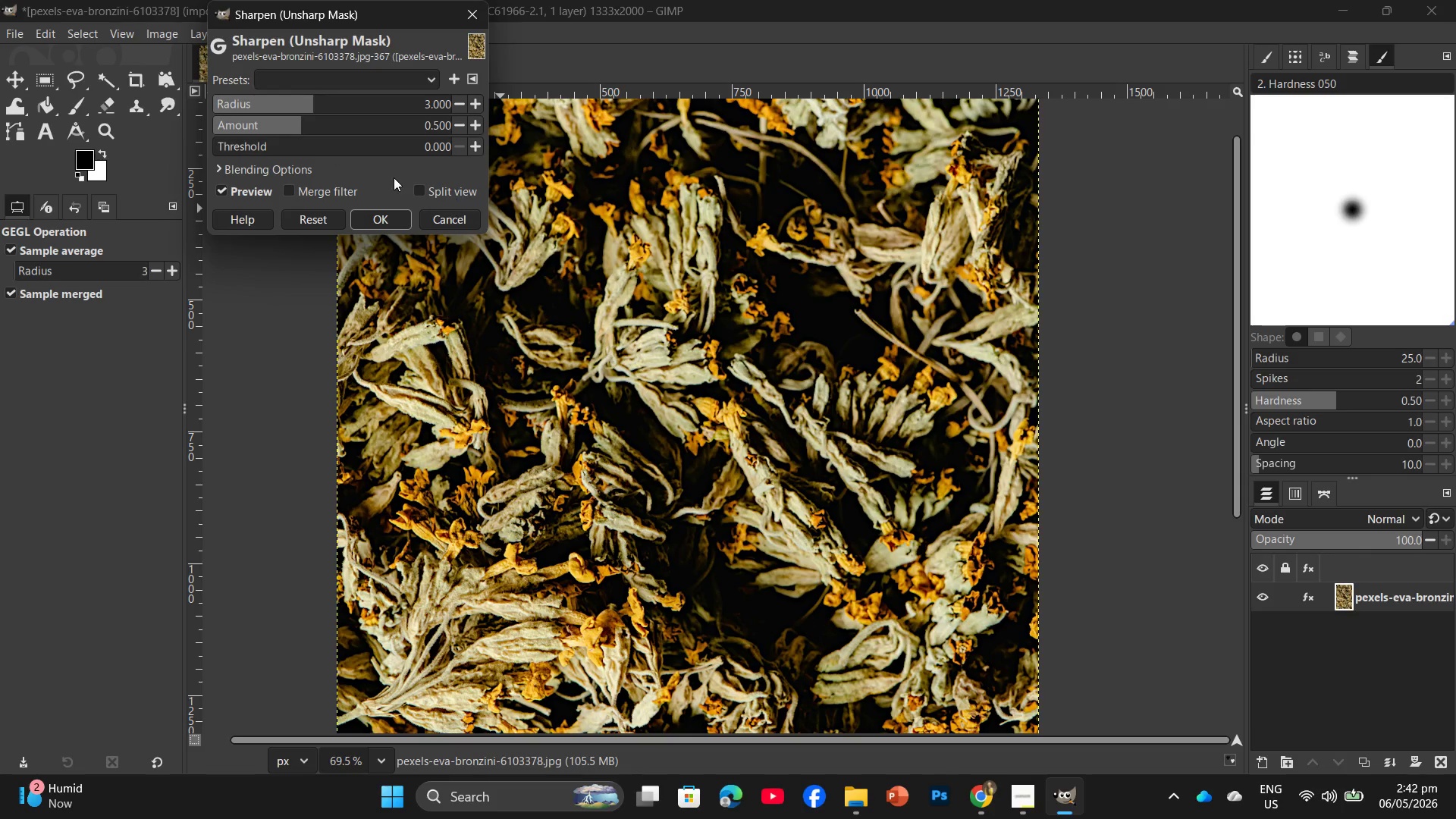 
left_click_drag(start_coordinate=[300, 124], to_coordinate=[318, 126])
 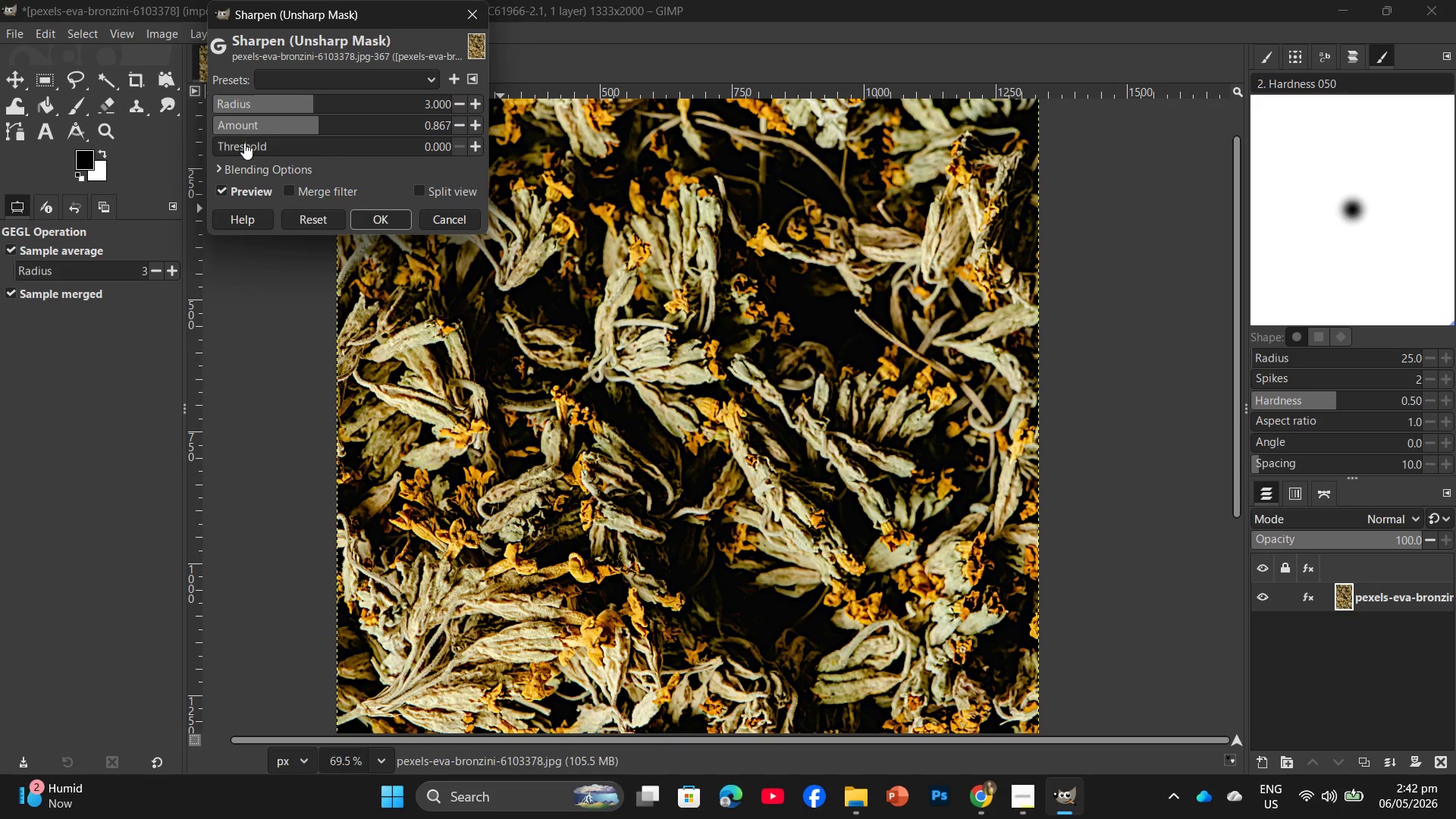 
left_click_drag(start_coordinate=[242, 144], to_coordinate=[296, 151])
 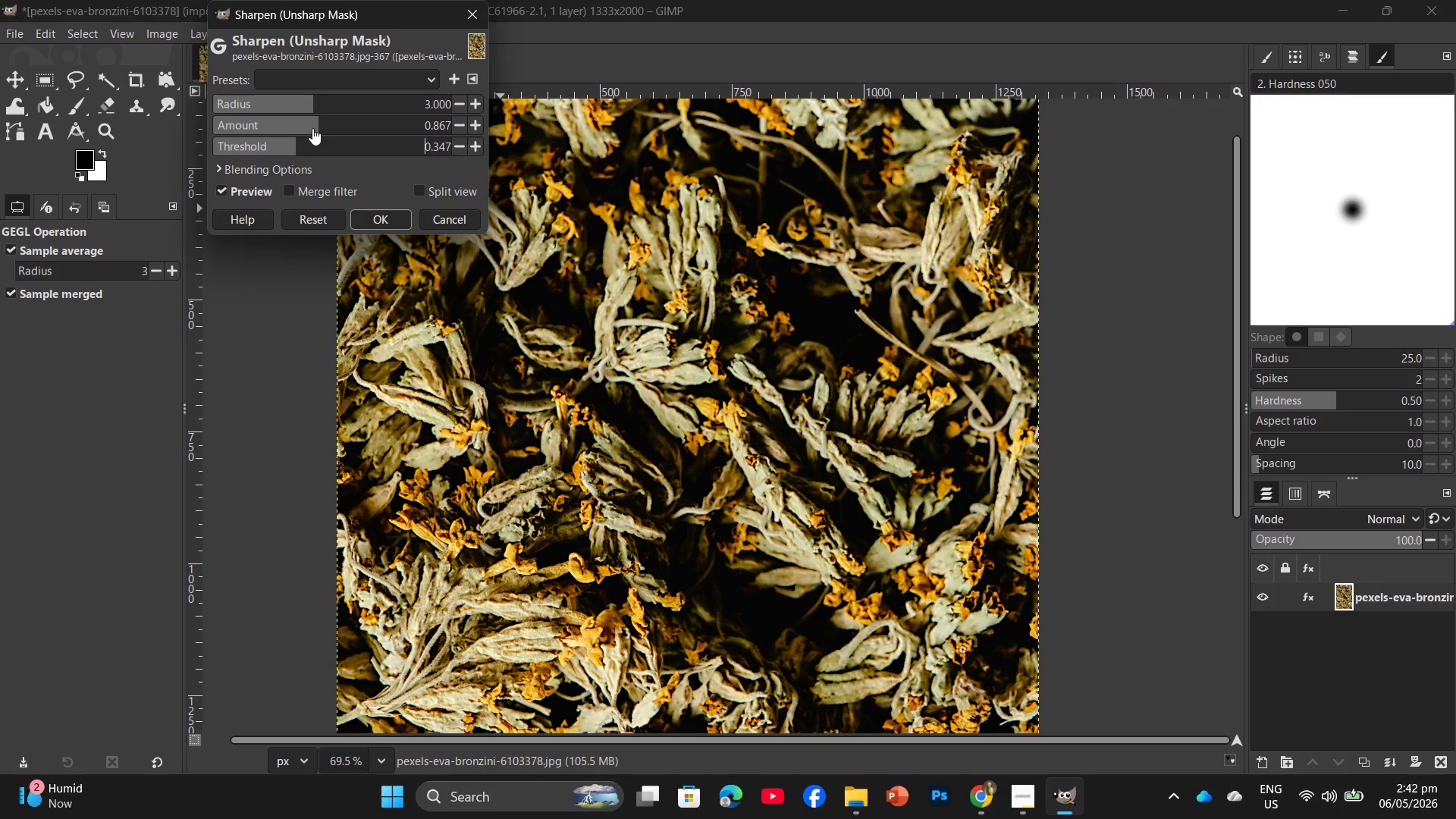 
left_click_drag(start_coordinate=[312, 125], to_coordinate=[305, 130])
 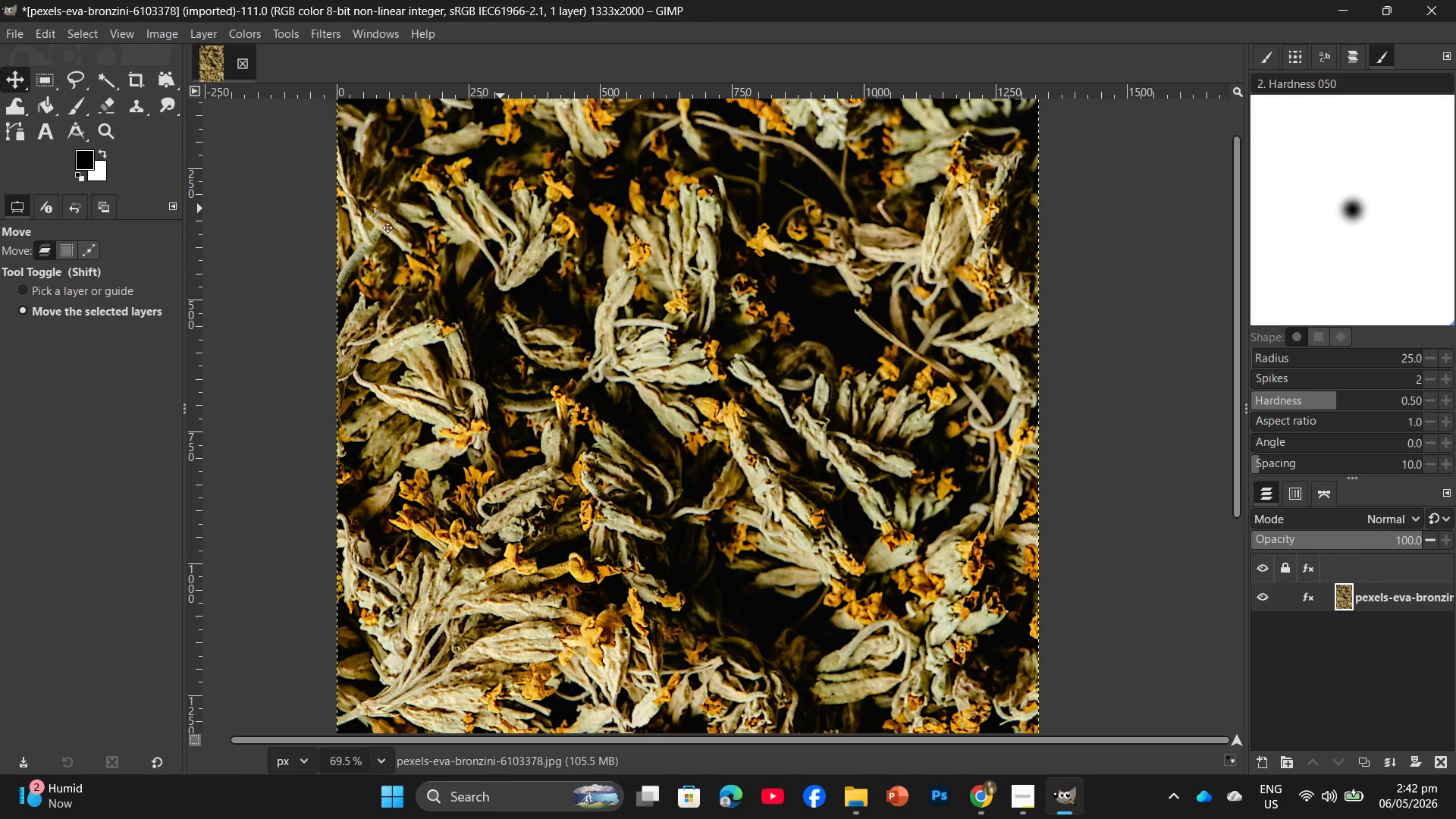 
hold_key(key=ControlLeft, duration=0.75)
scroll: coordinate [695, 325], scroll_direction: down, amount: 8.0